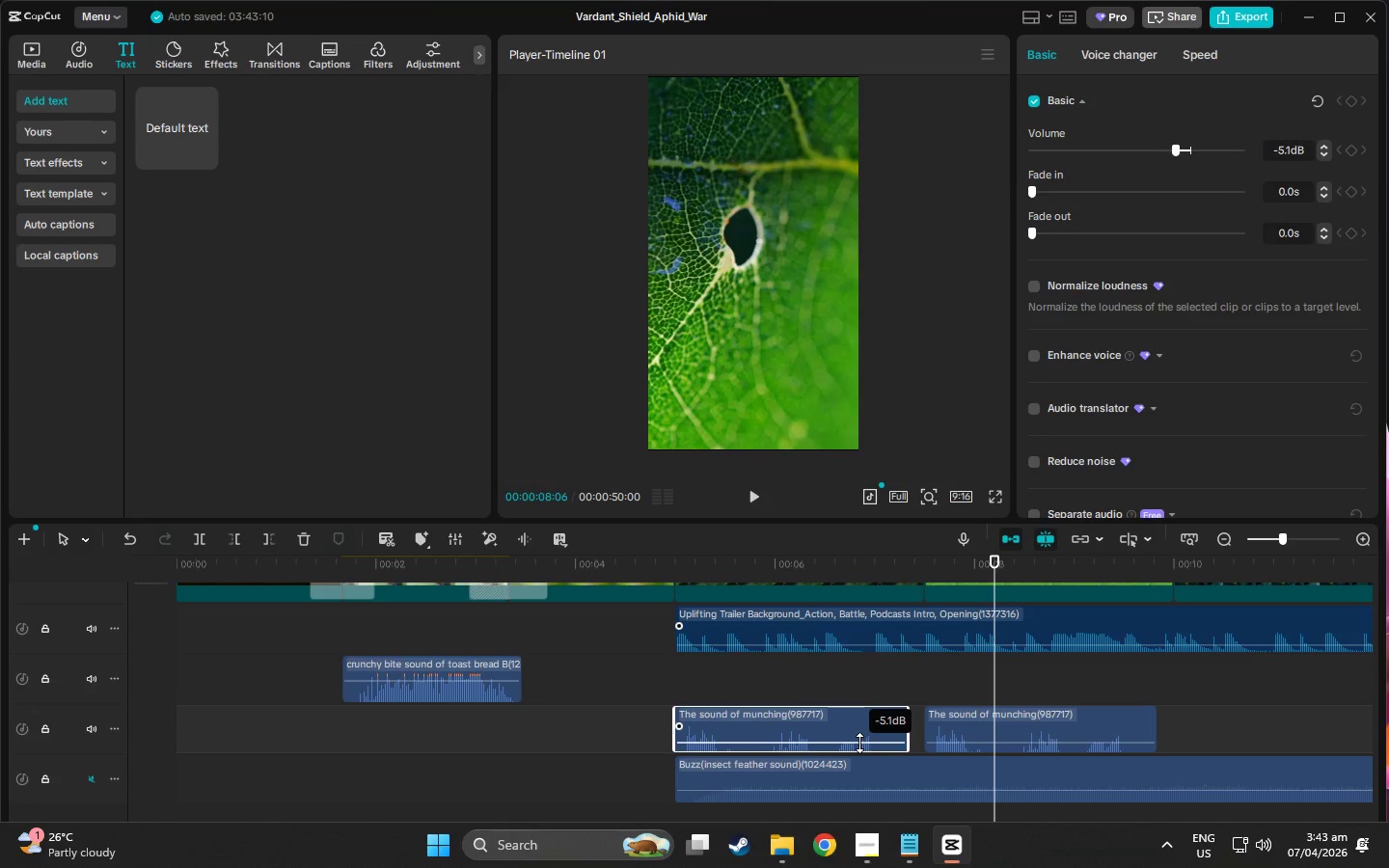 
left_click([385, 685])
 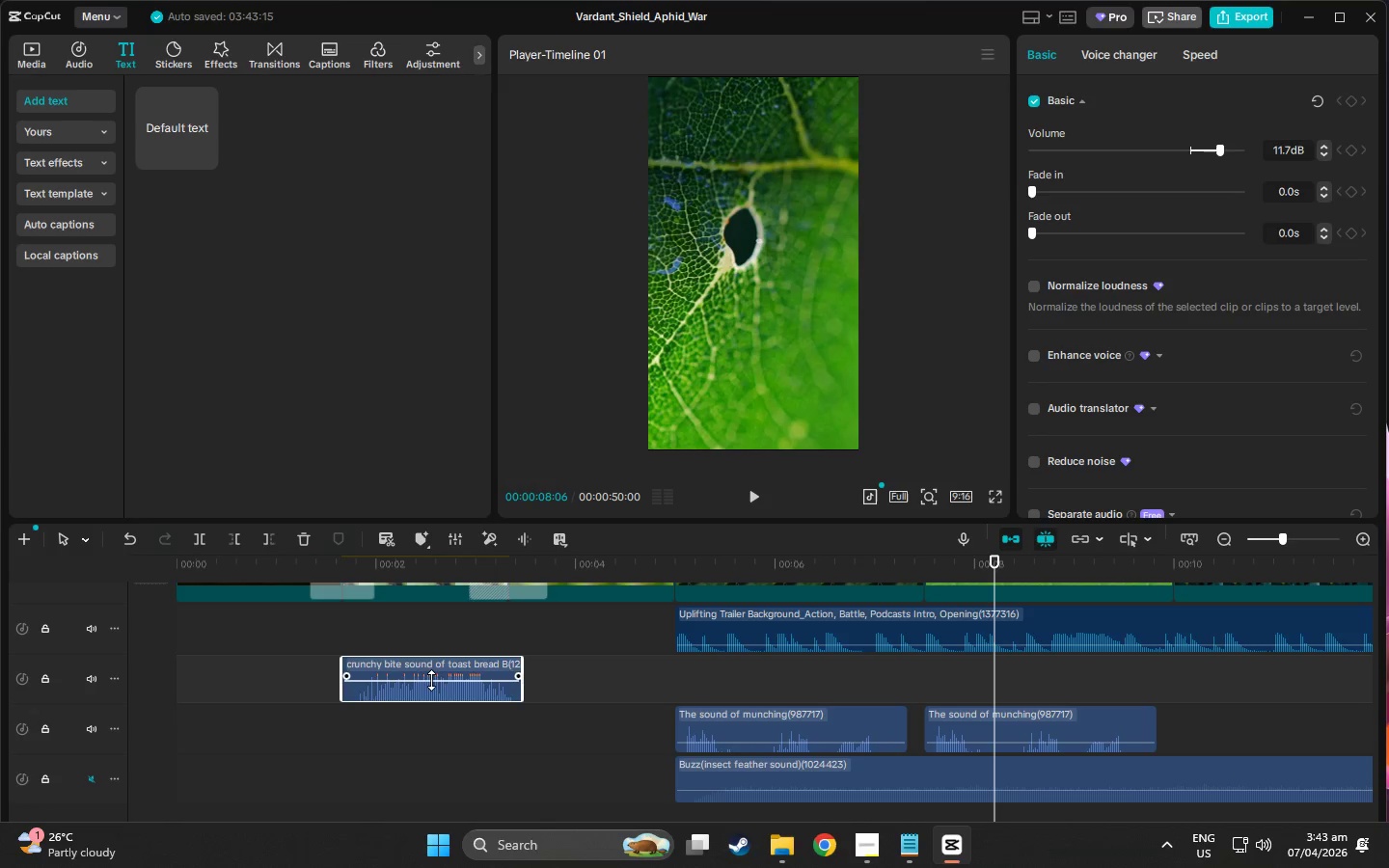 
left_click_drag(start_coordinate=[436, 682], to_coordinate=[433, 692])
 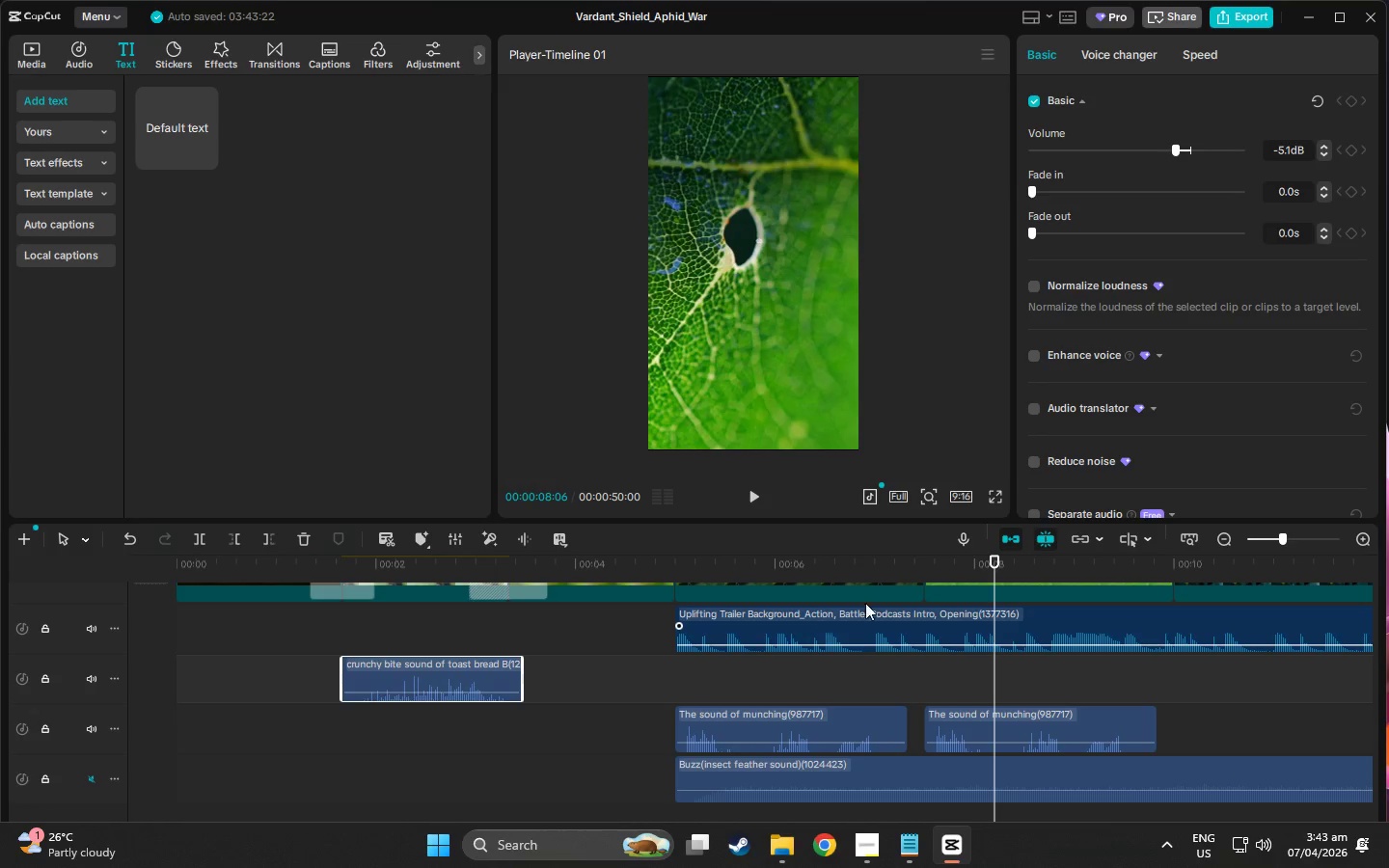 
left_click_drag(start_coordinate=[876, 577], to_coordinate=[0, 637])
 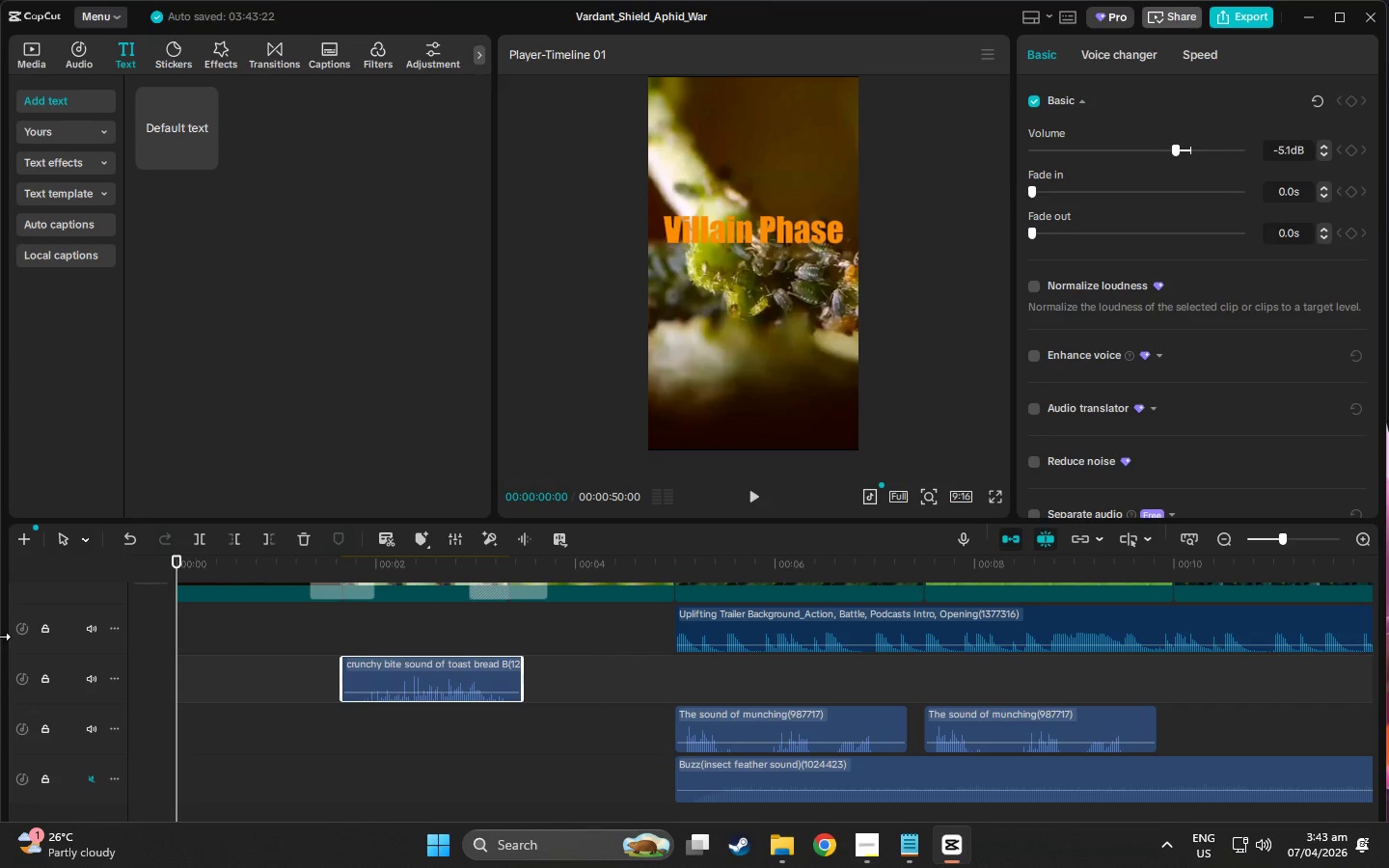 
key(Space)
 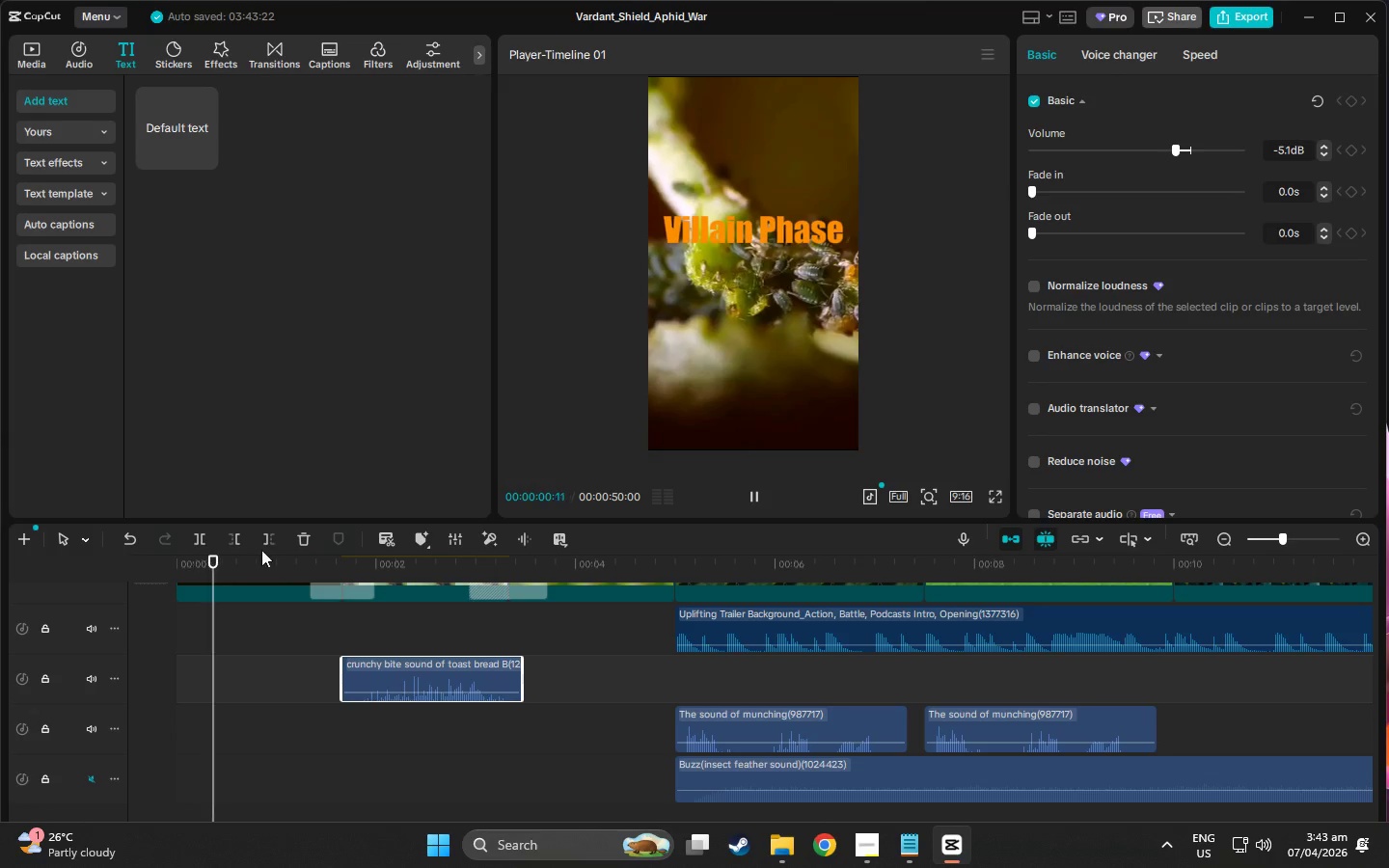 
key(Space)
 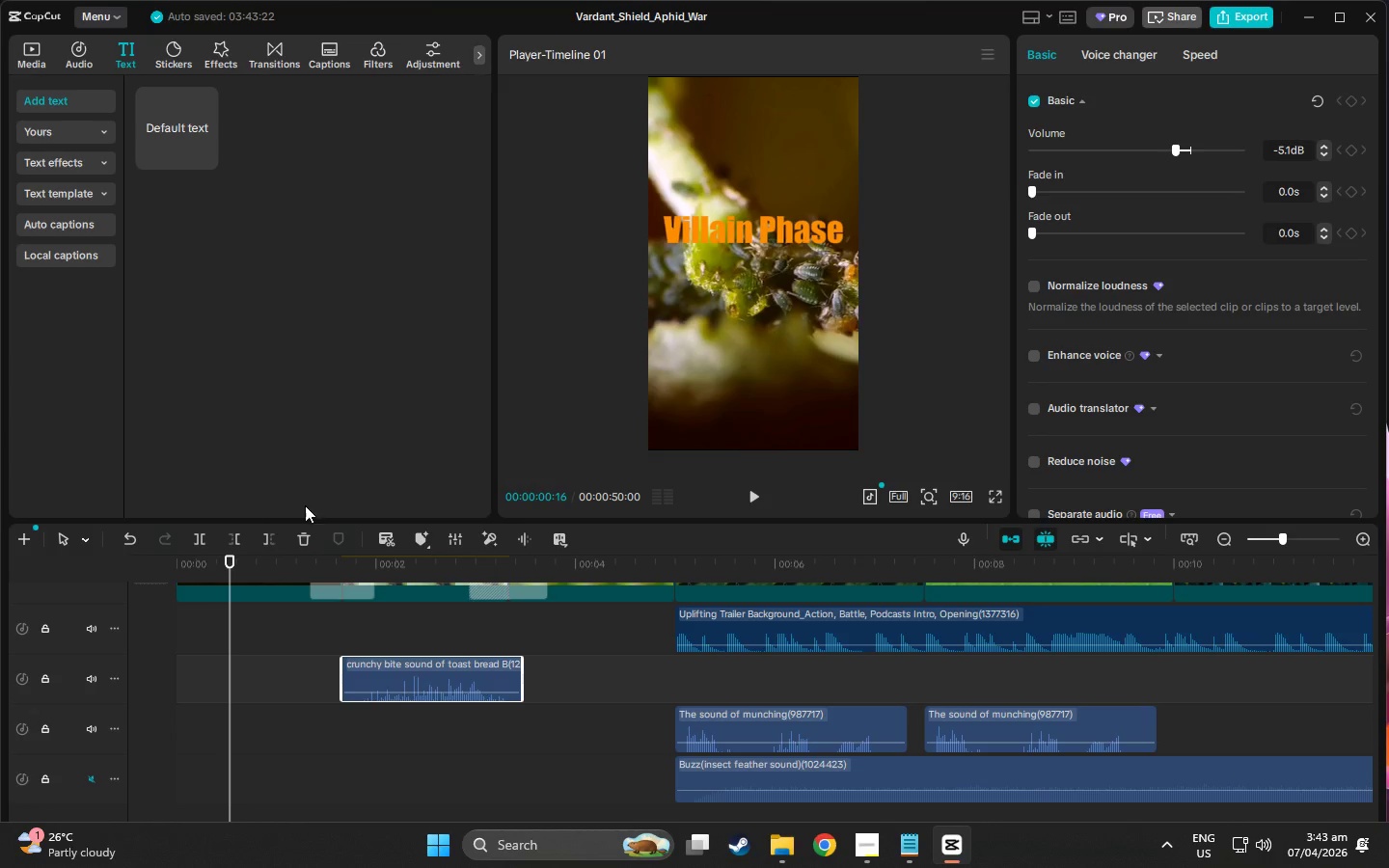 
key(Space)
 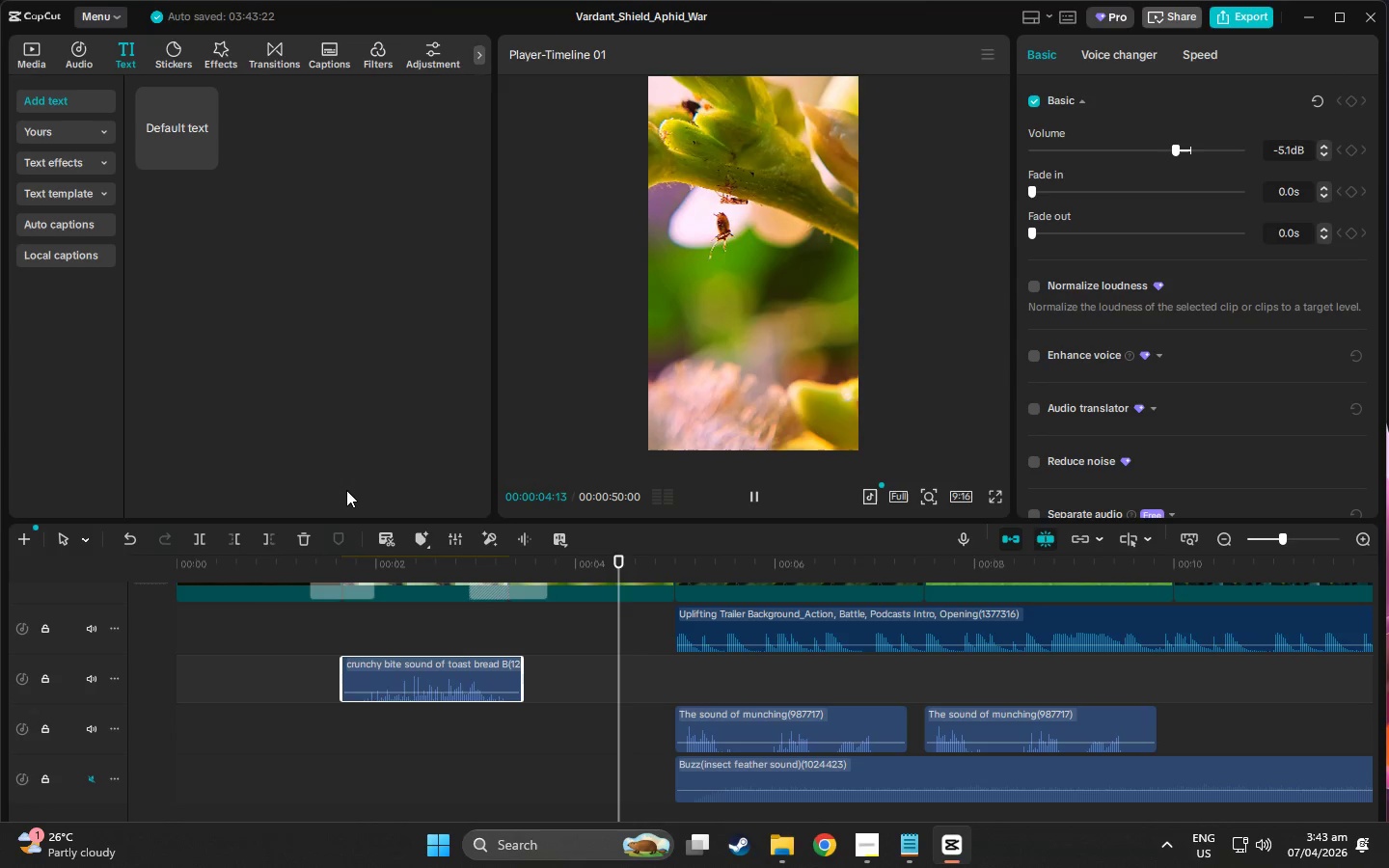 
wait(5.22)
 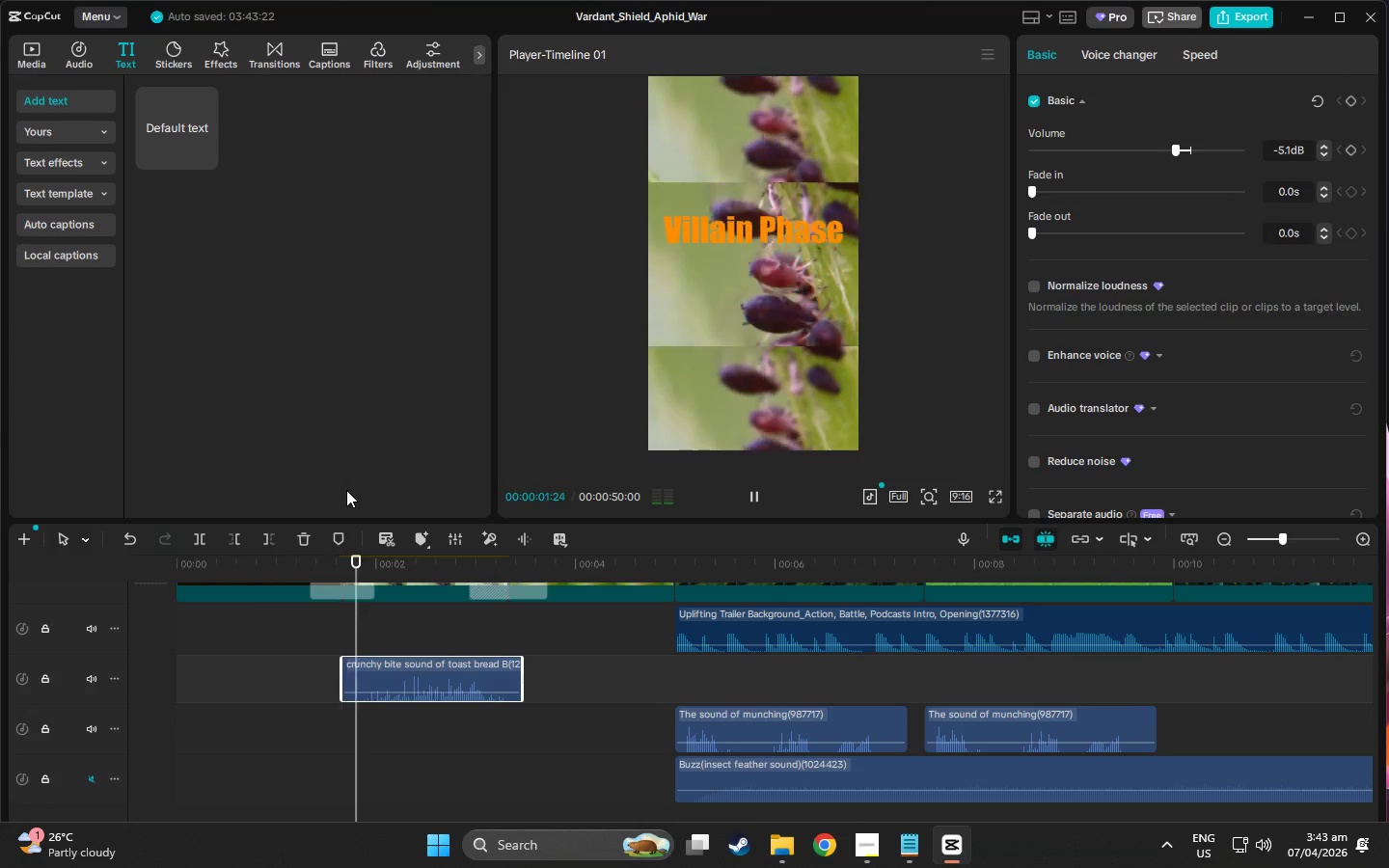 
scroll: coordinate [449, 672], scroll_direction: up, amount: 10.0
 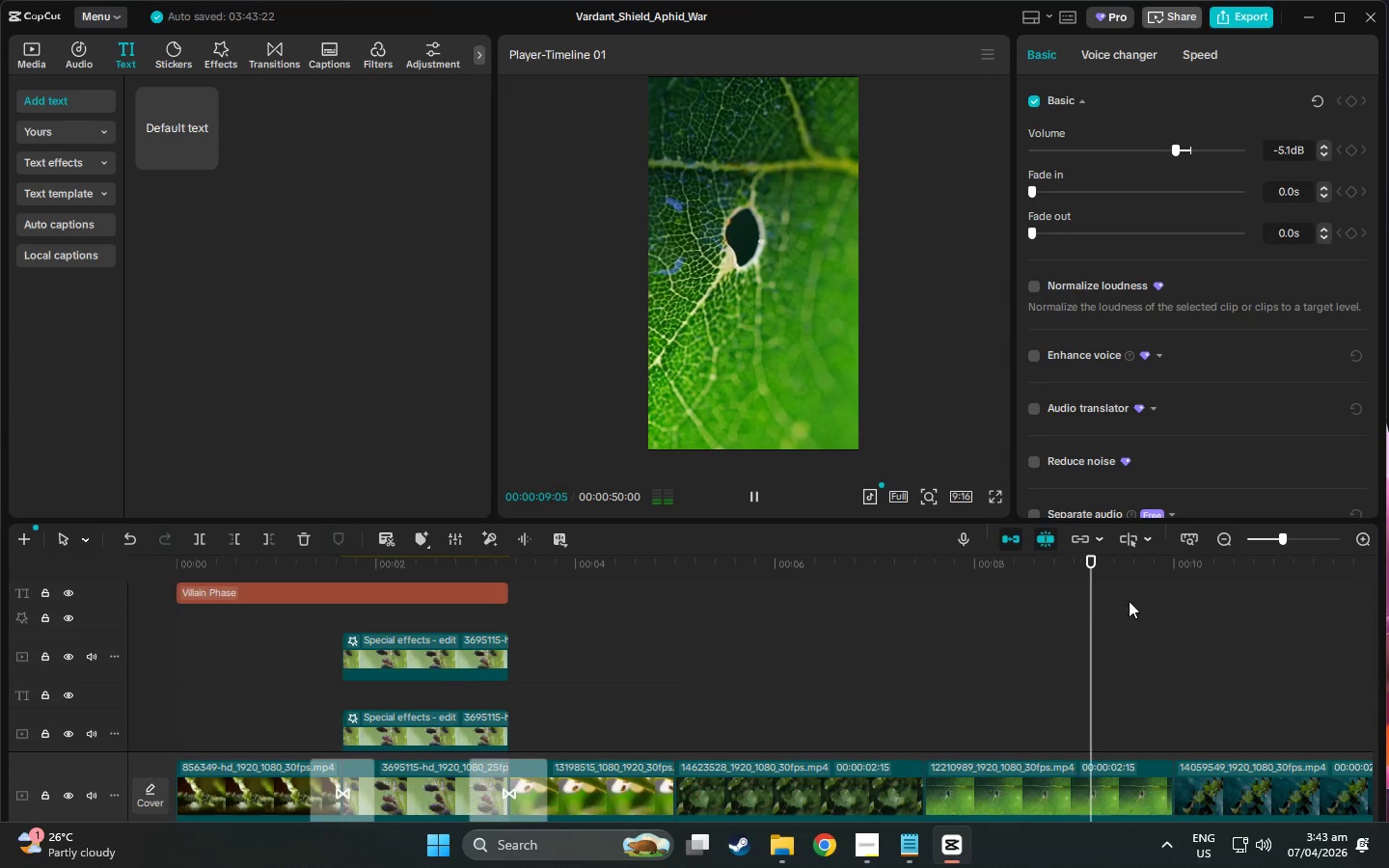 
scroll: coordinate [1229, 595], scroll_direction: down, amount: 11.0
 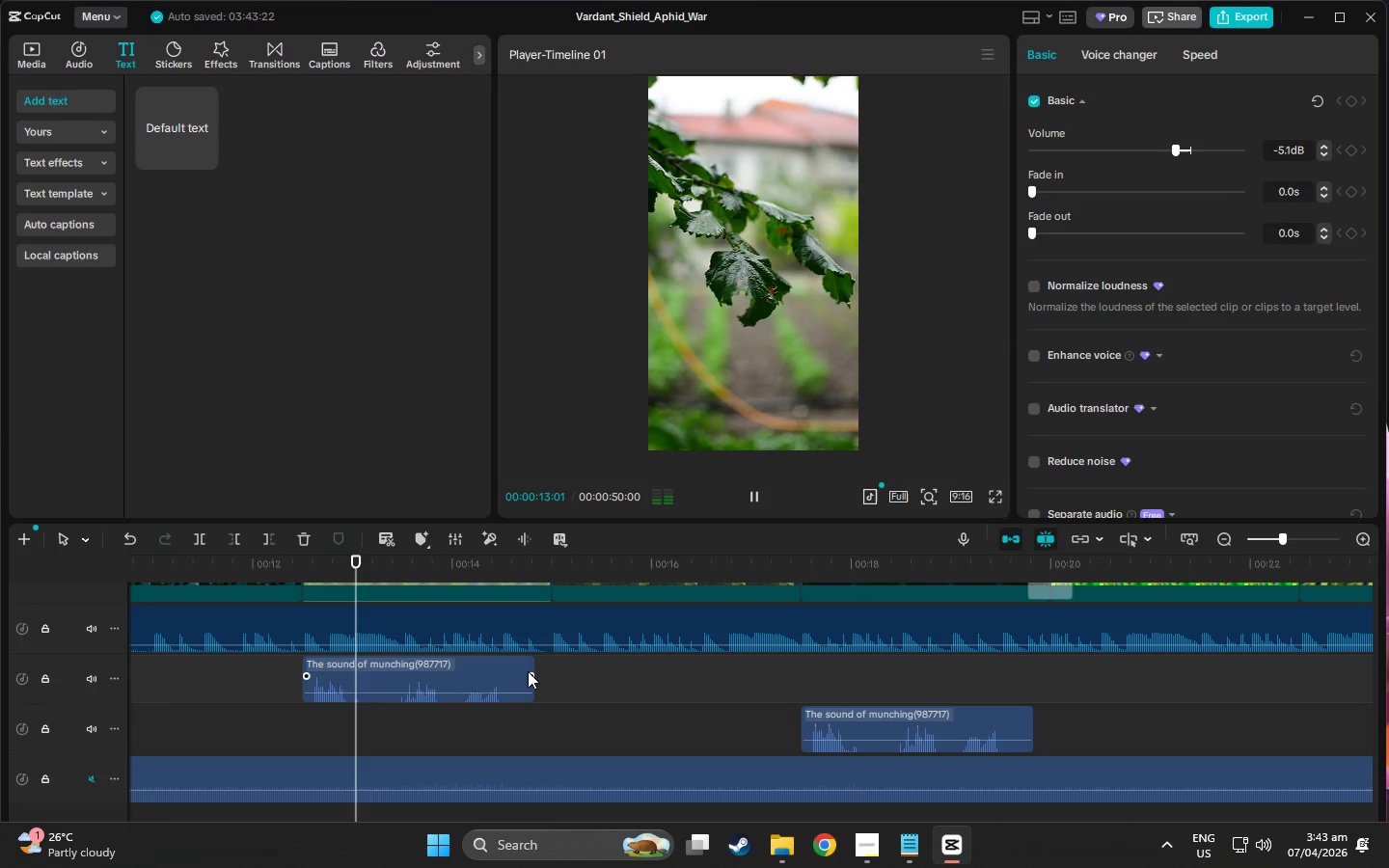 
left_click_drag(start_coordinate=[479, 691], to_coordinate=[486, 696])
 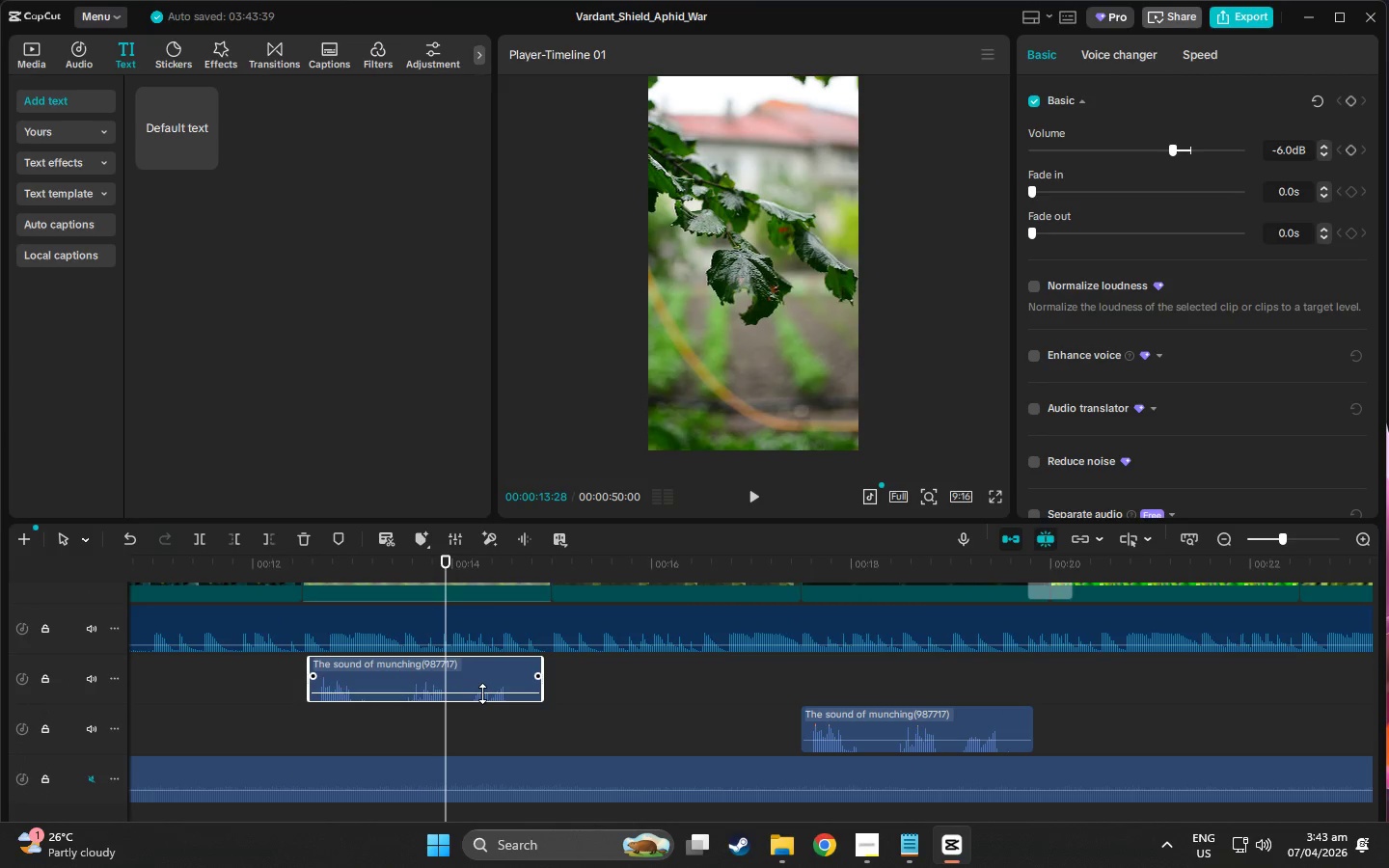 
key(Control+Z)
 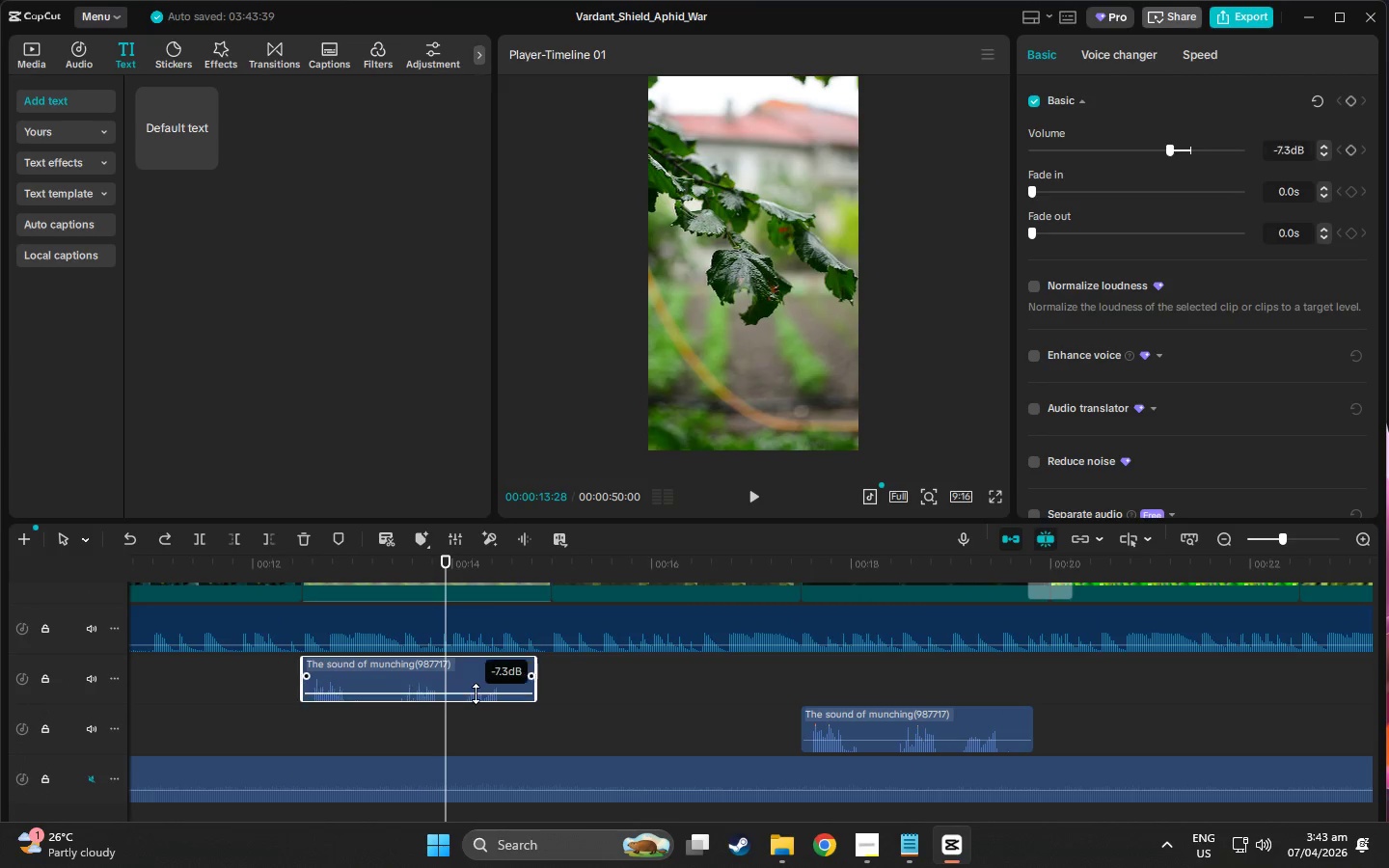 
key(Control+Z)
 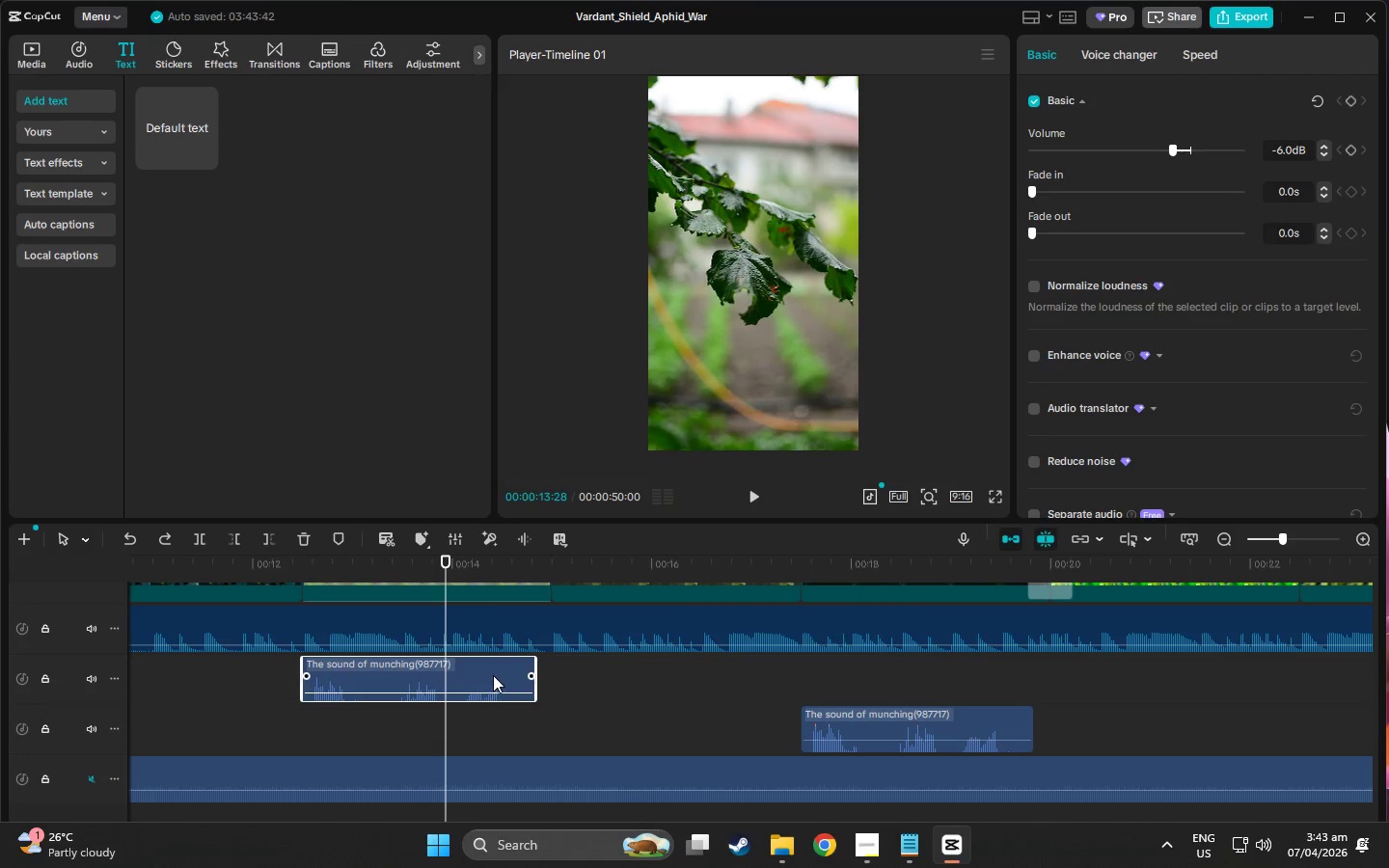 
left_click([493, 674])
 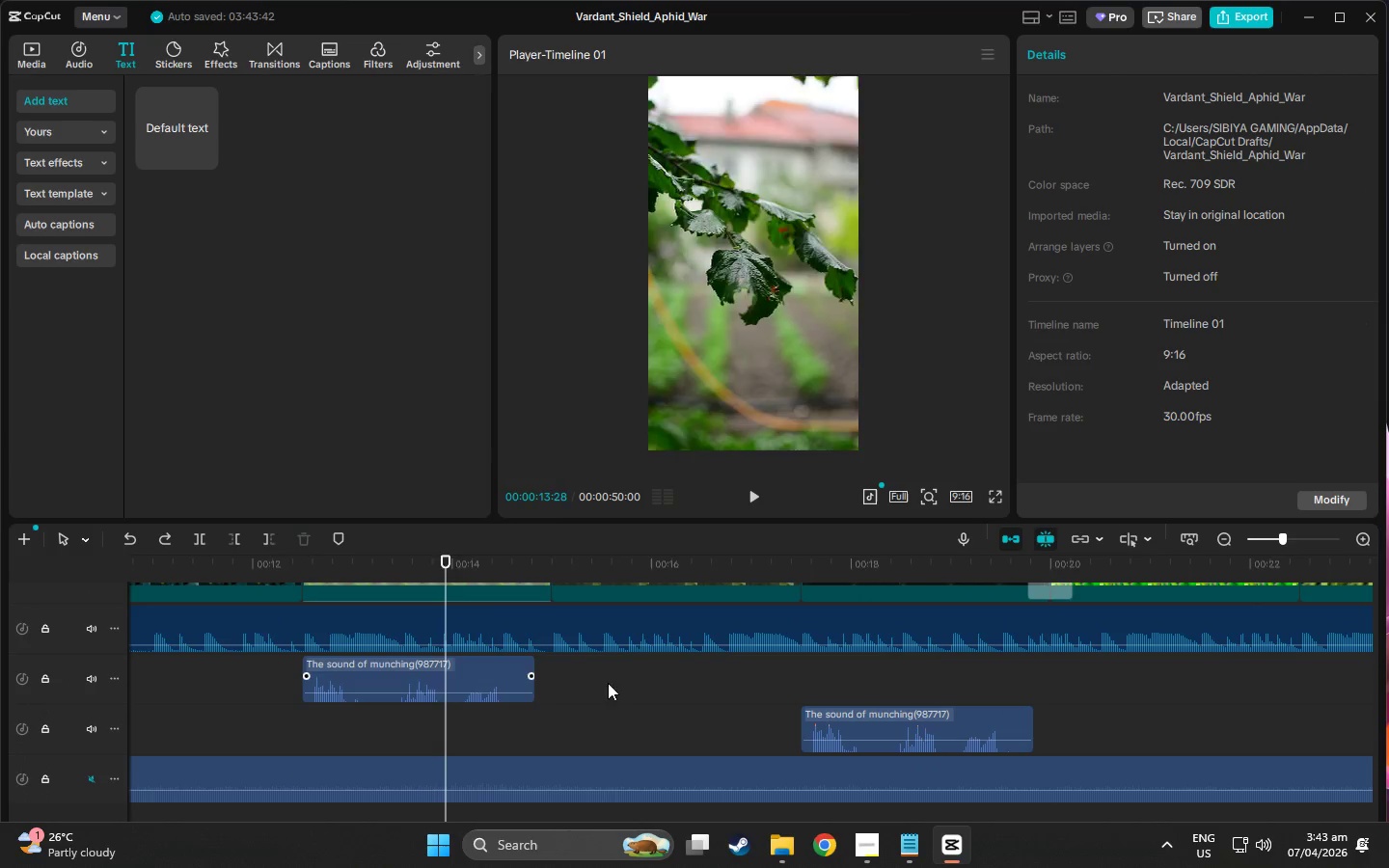 
double_click([481, 674])
 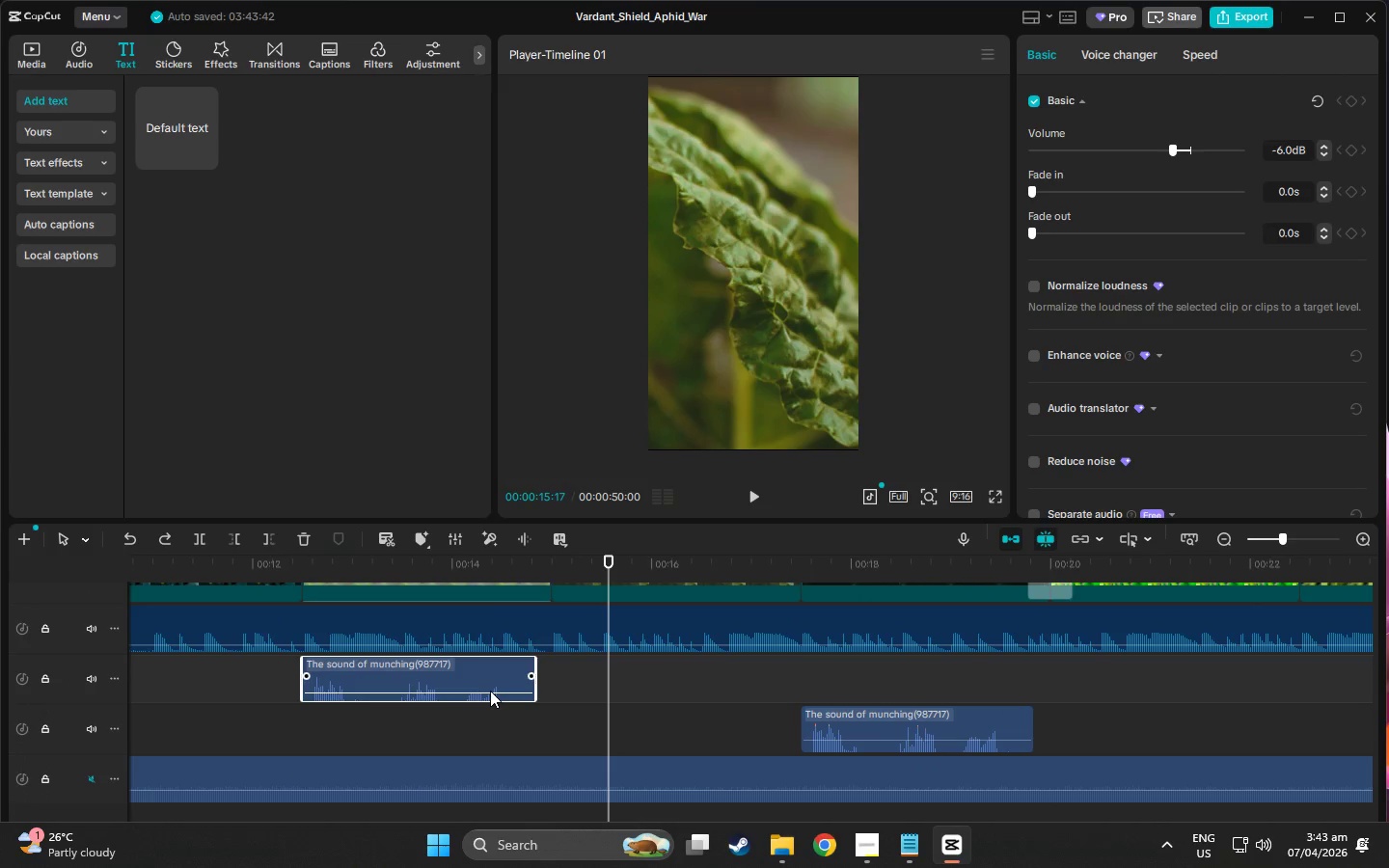 
double_click([492, 692])
 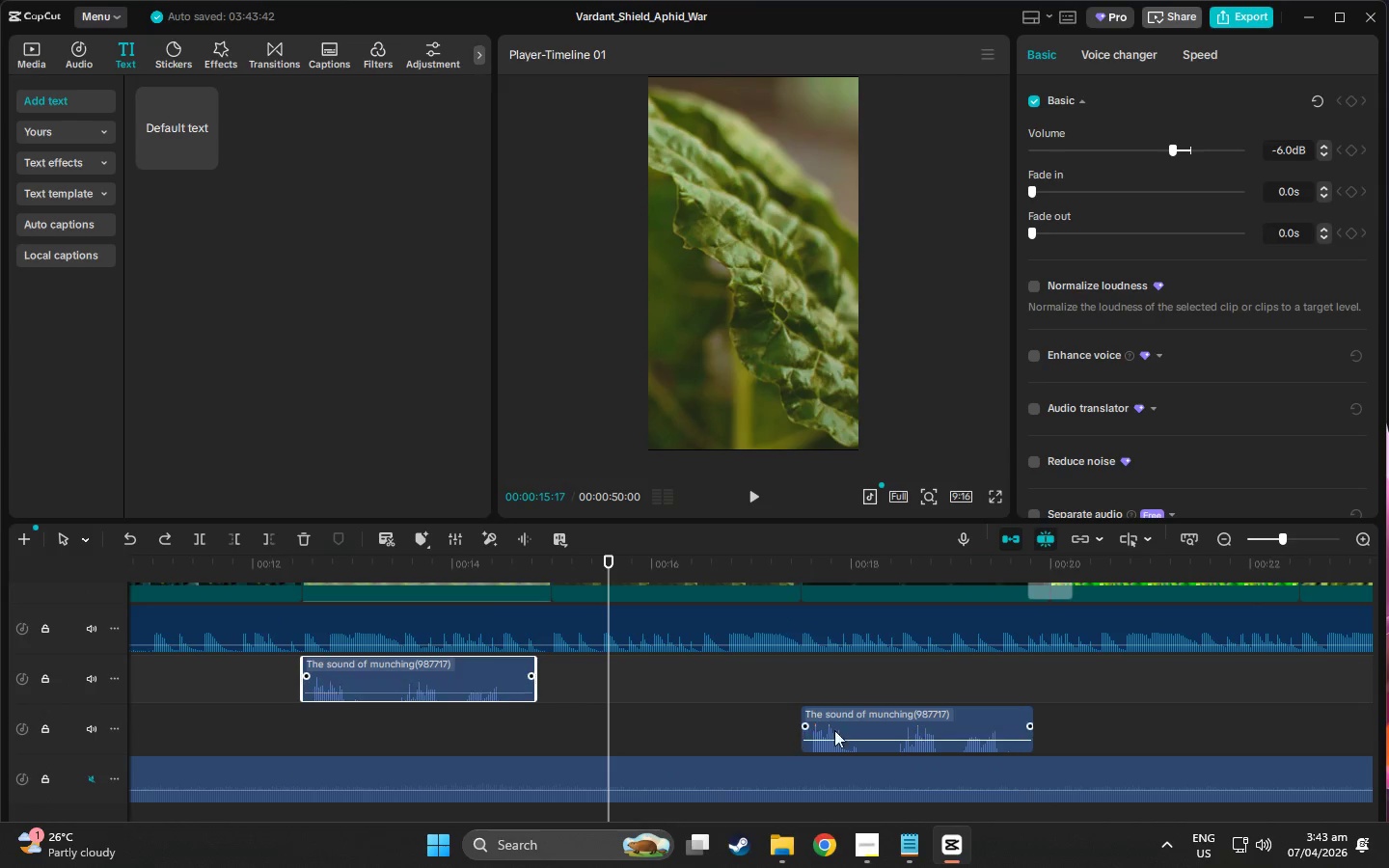 
left_click([861, 740])
 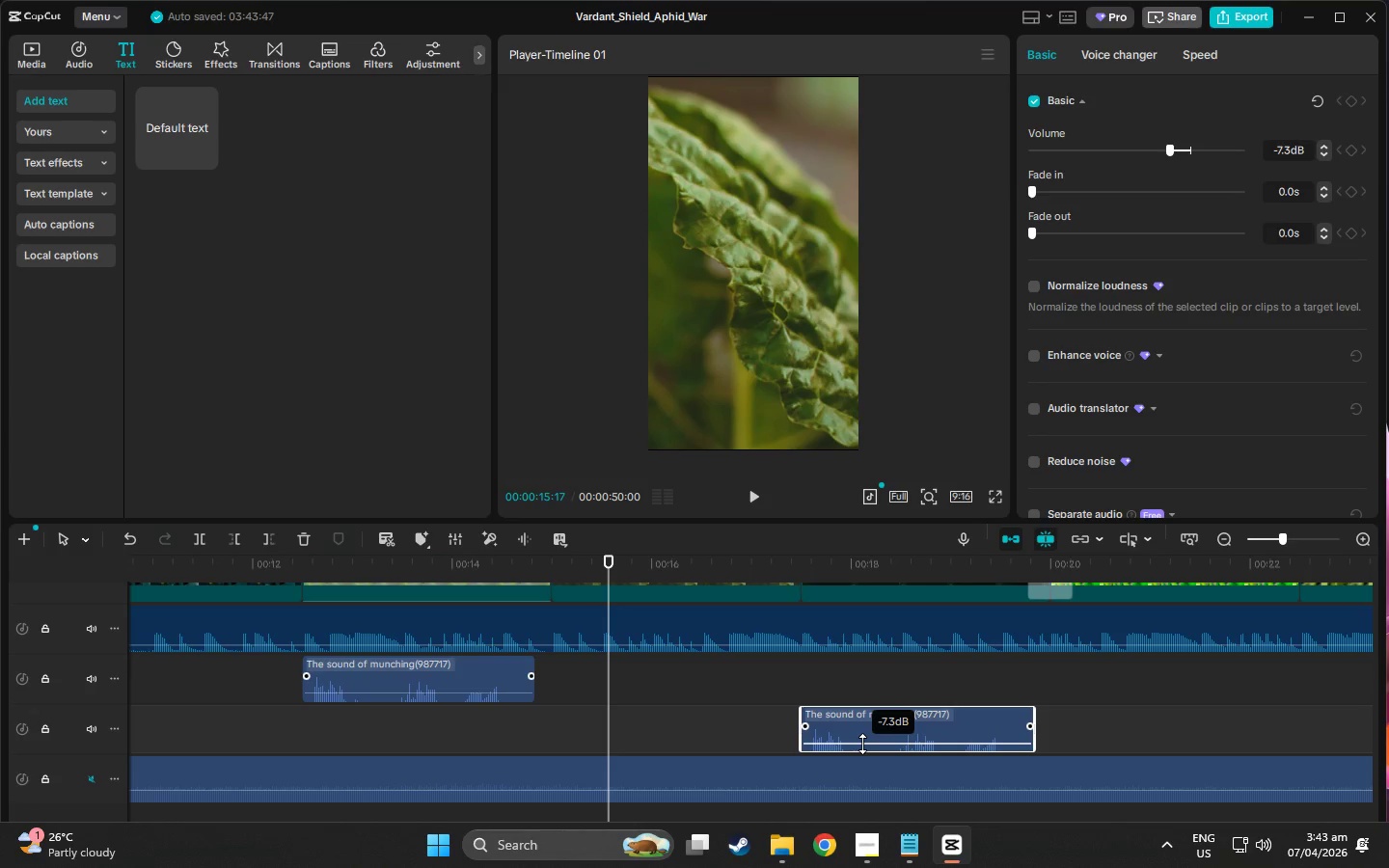 
left_click([795, 571])
 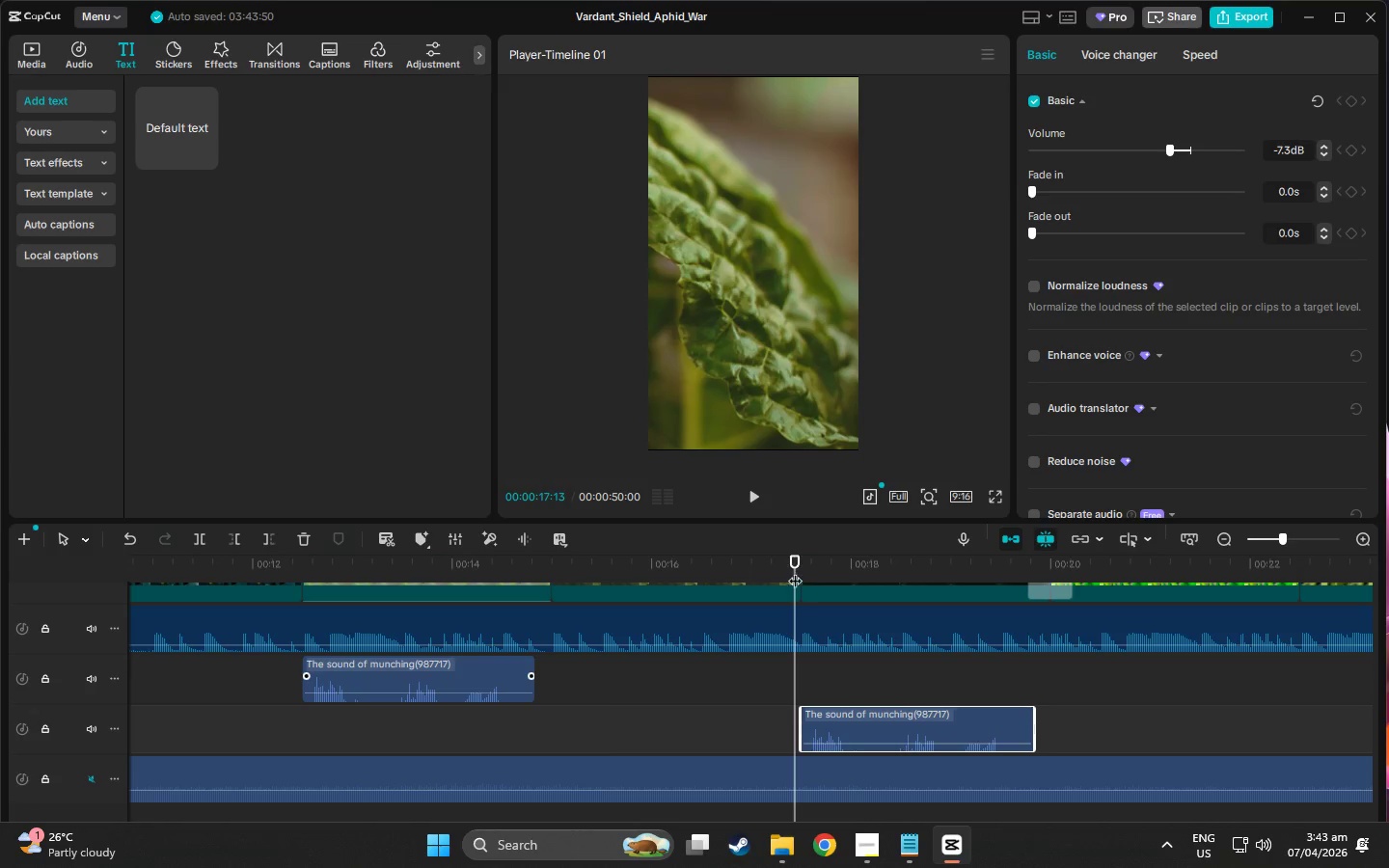 
key(Space)
 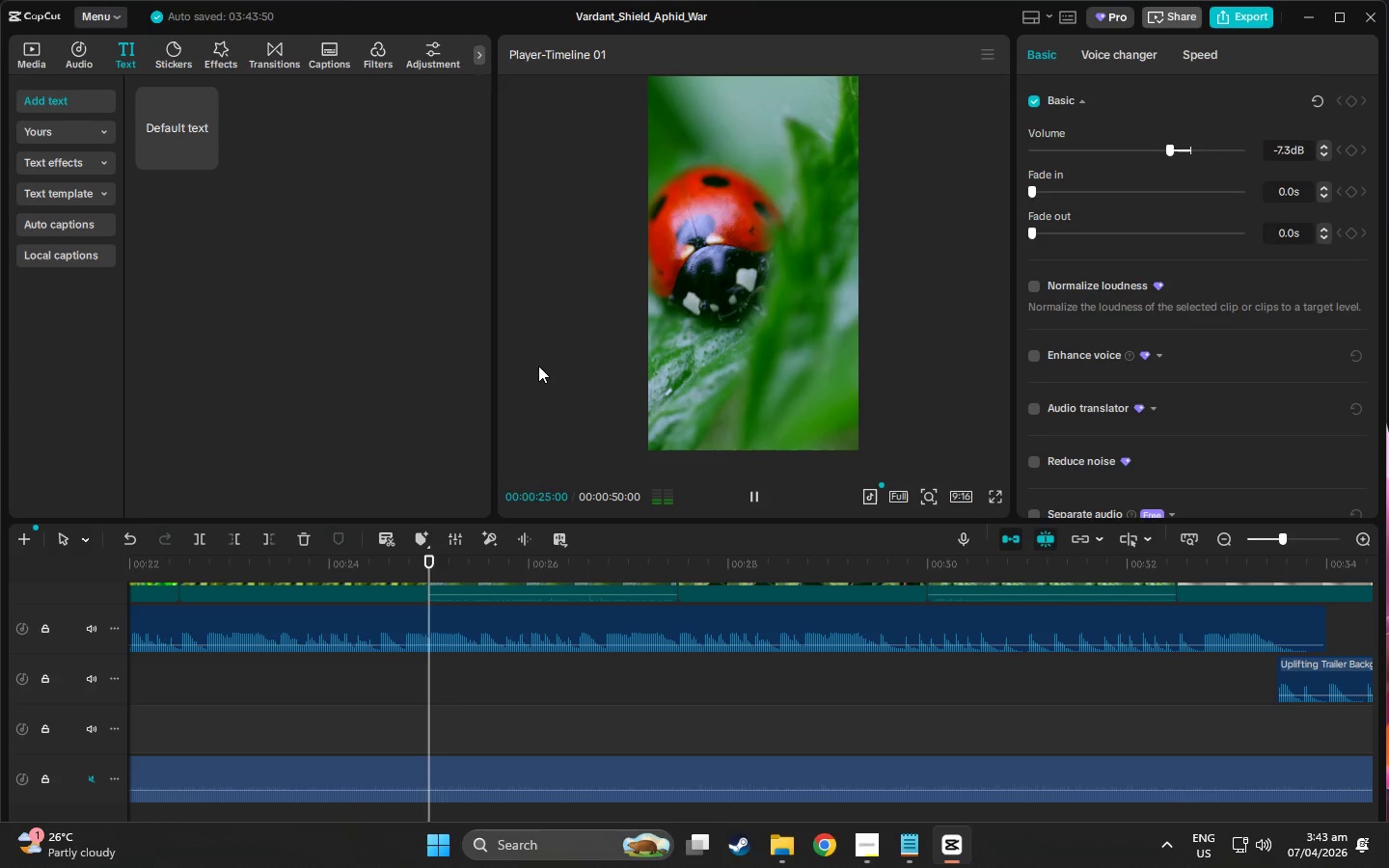 
wait(12.61)
 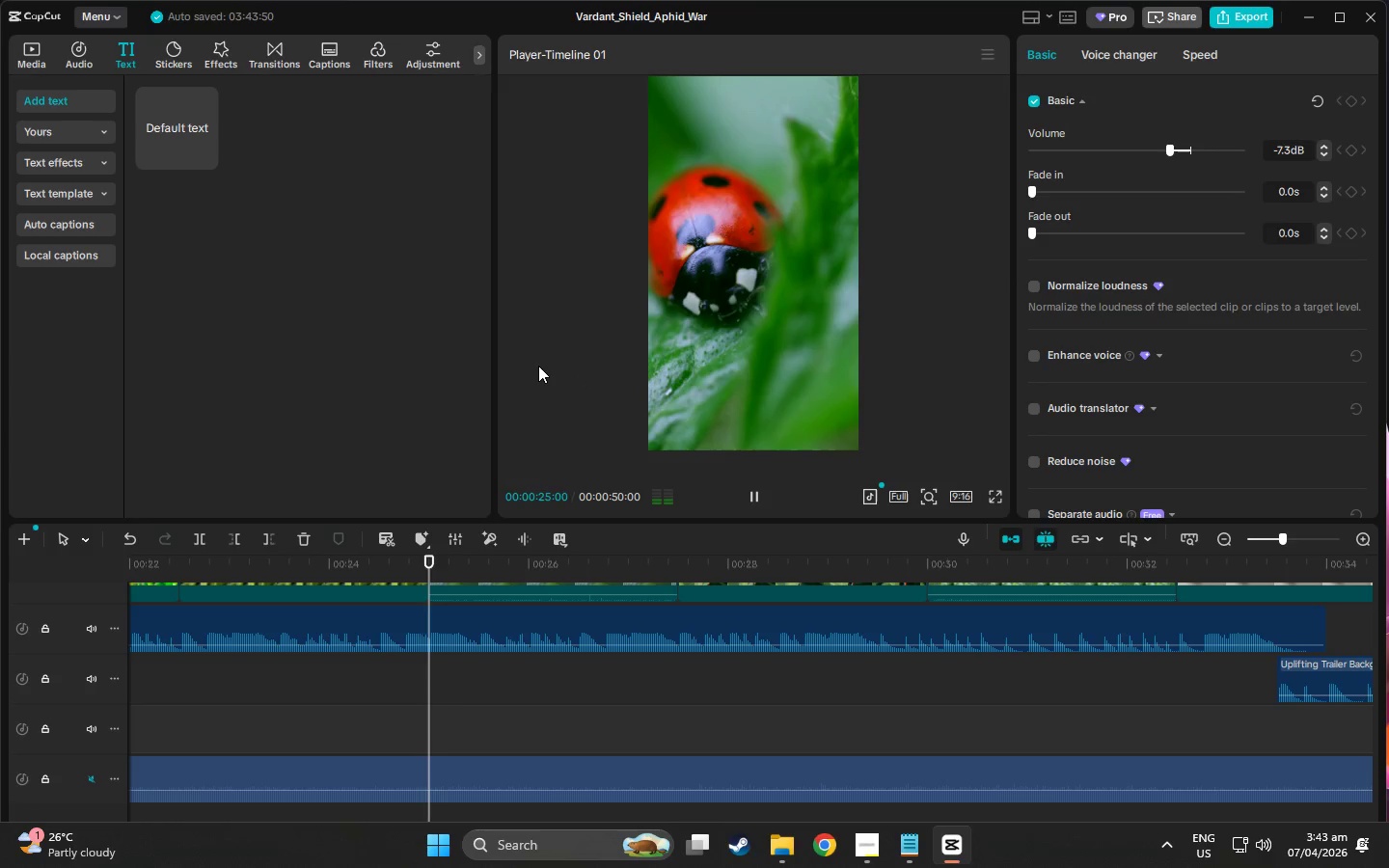 
left_click([878, 859])